 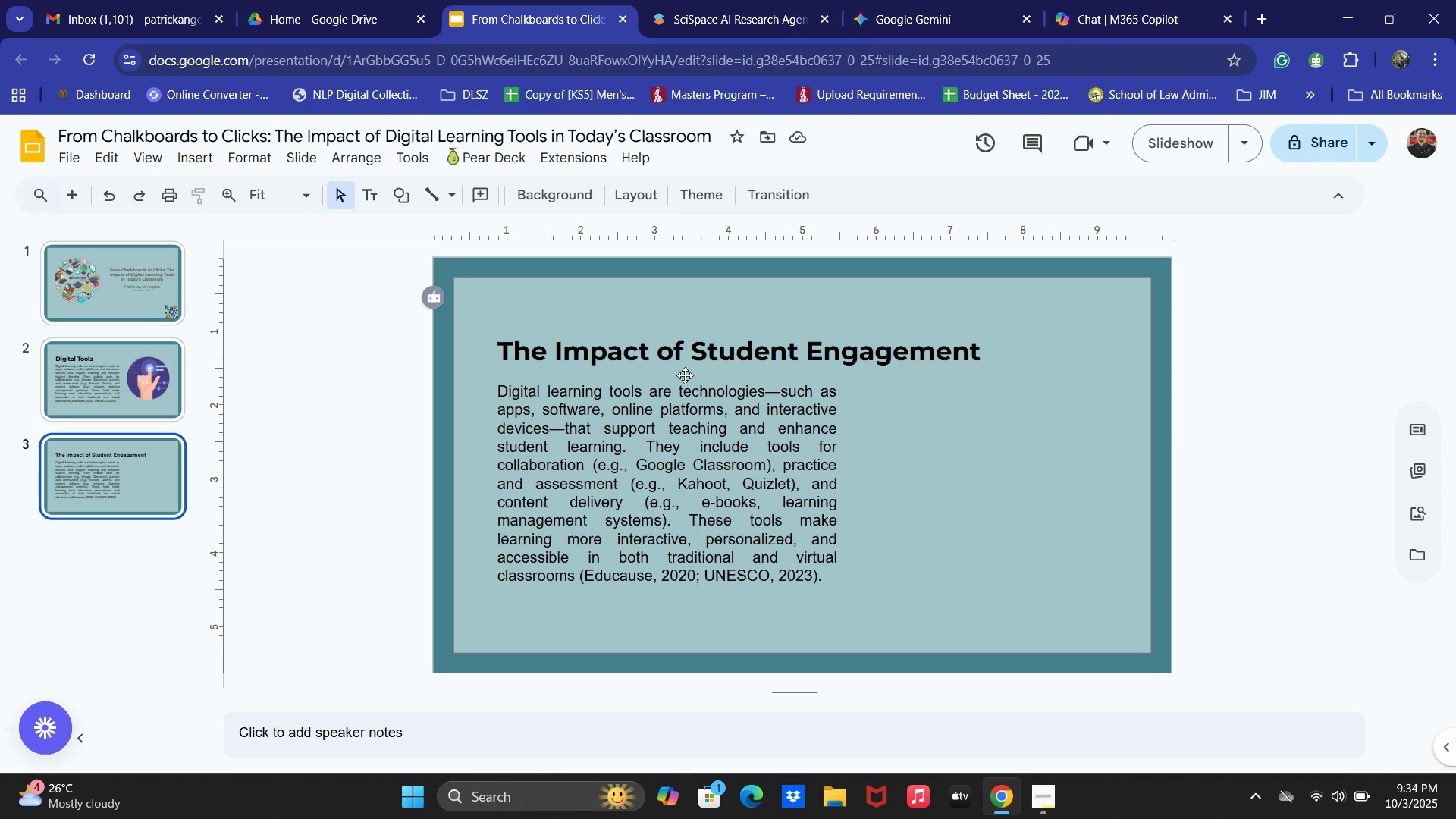 
double_click([628, 345])
 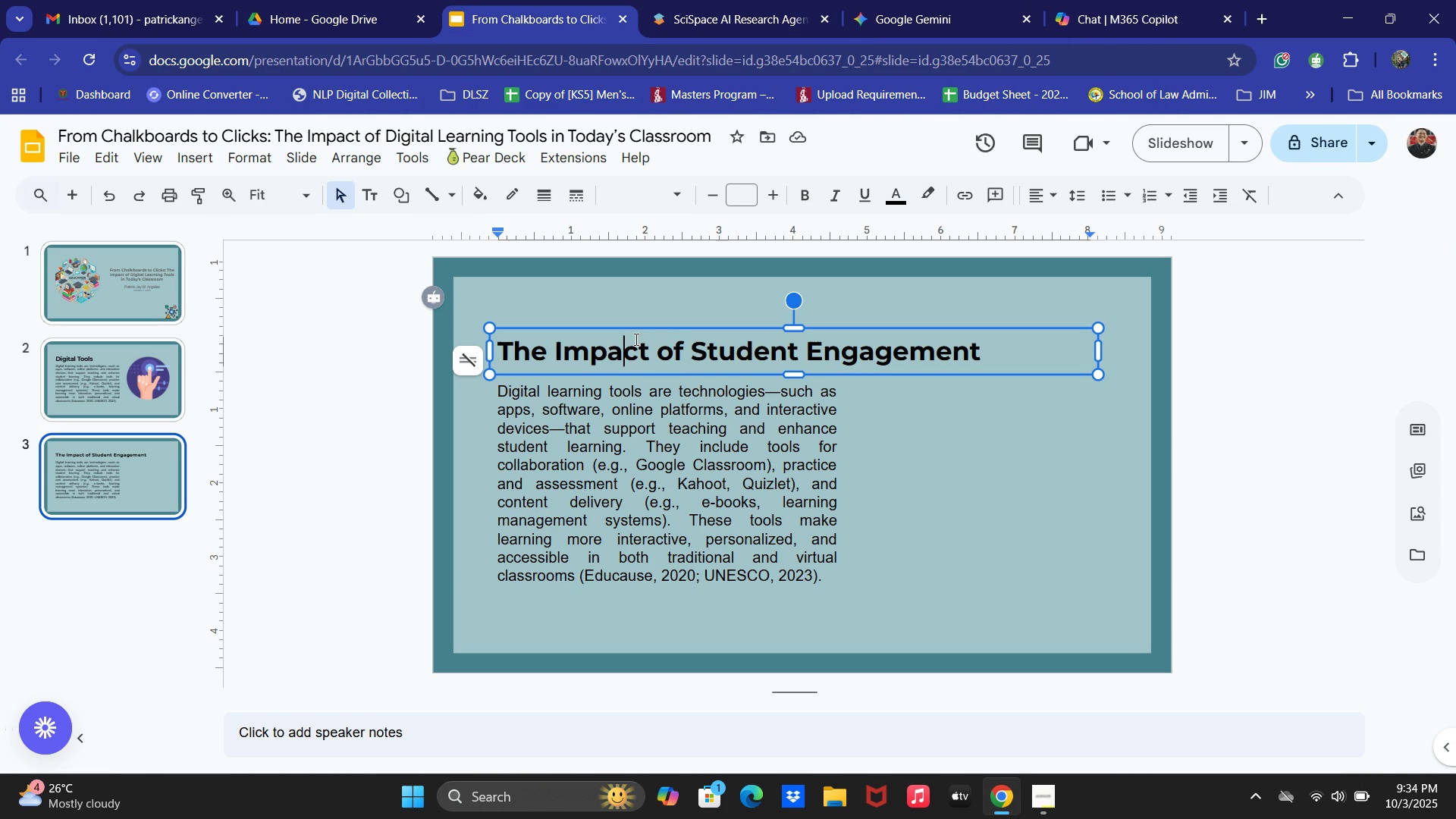 
triple_click([635, 339])
 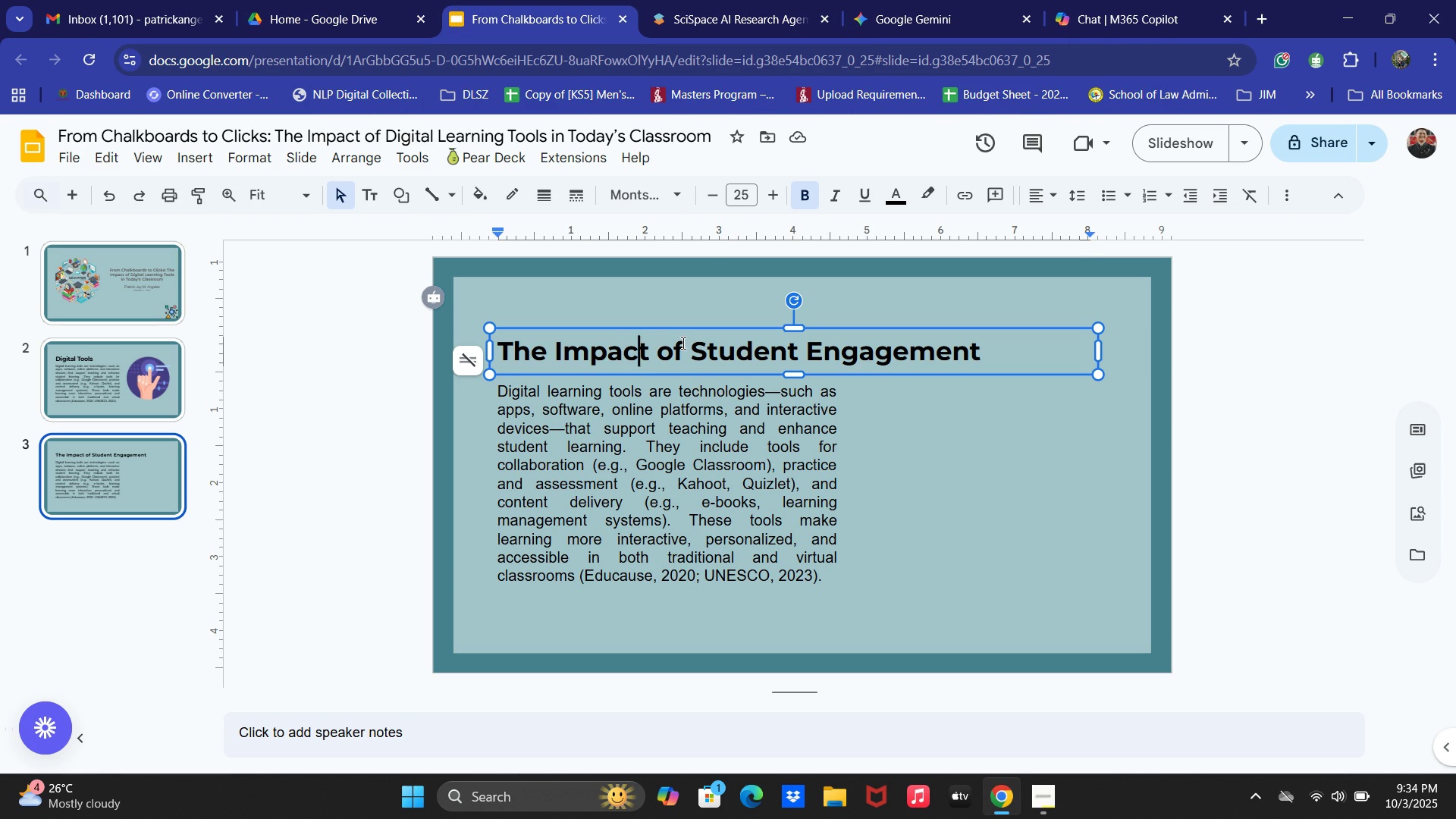 
triple_click([682, 343])
 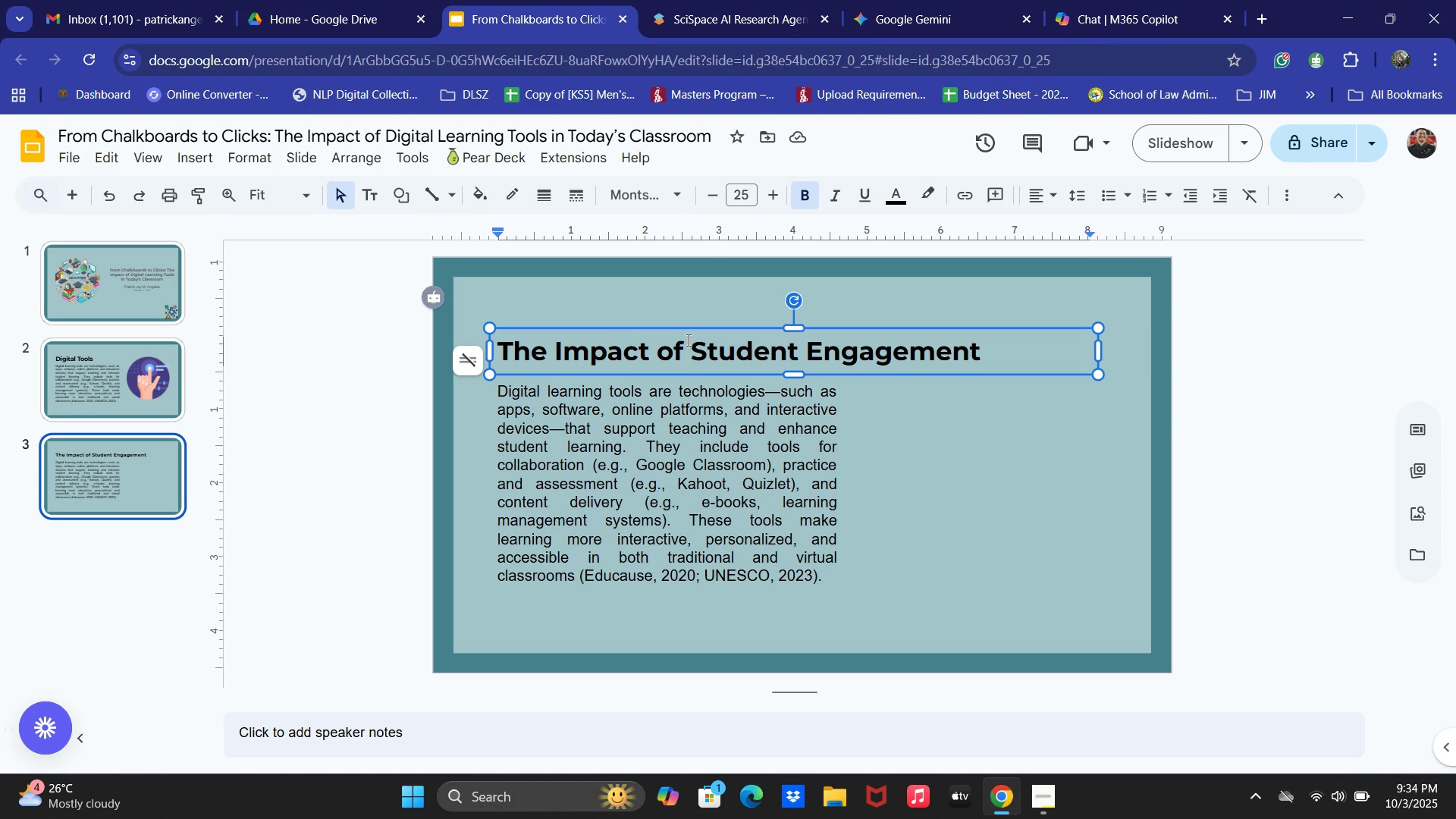 
key(Backspace)
 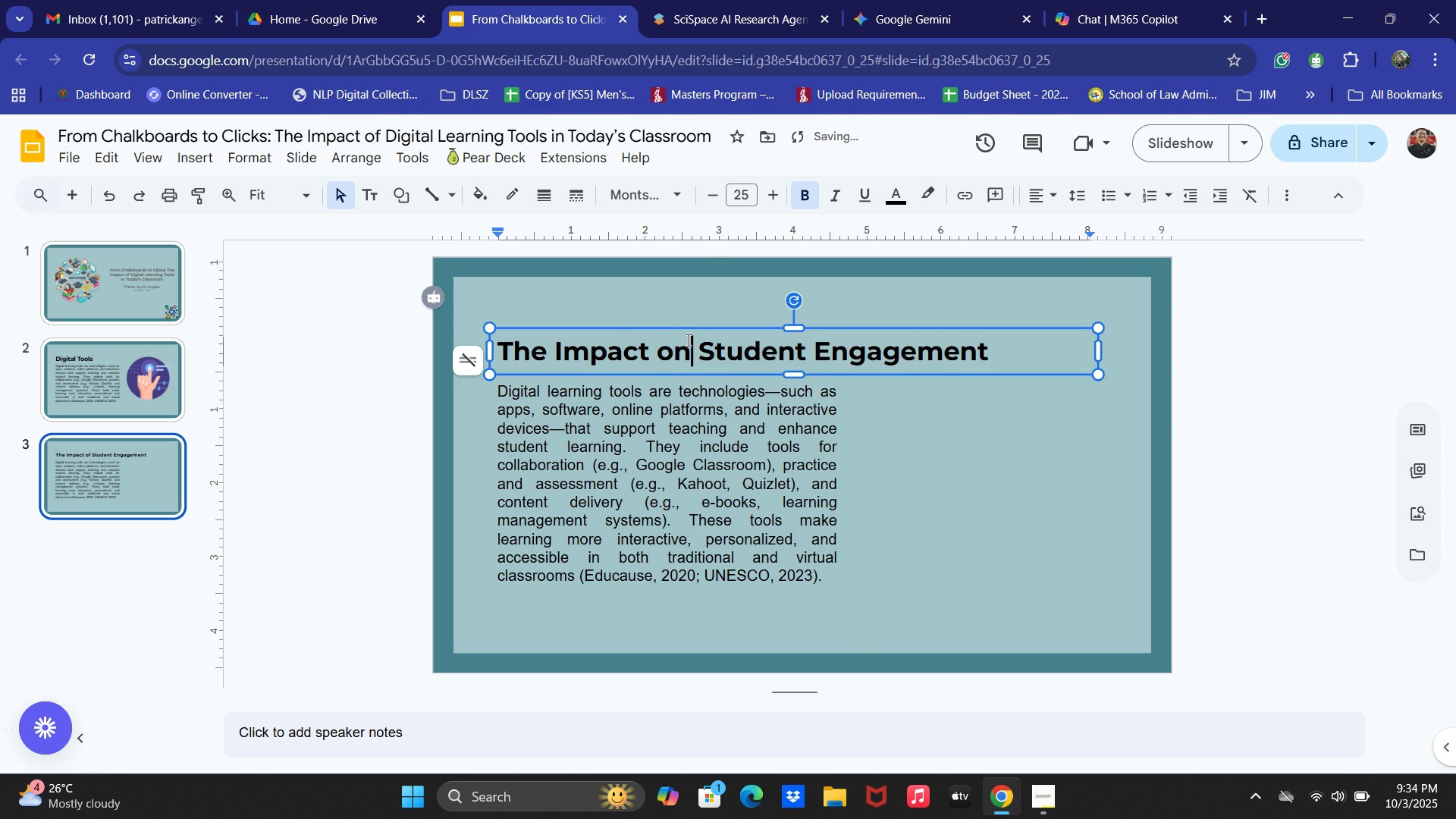 
key(N)